 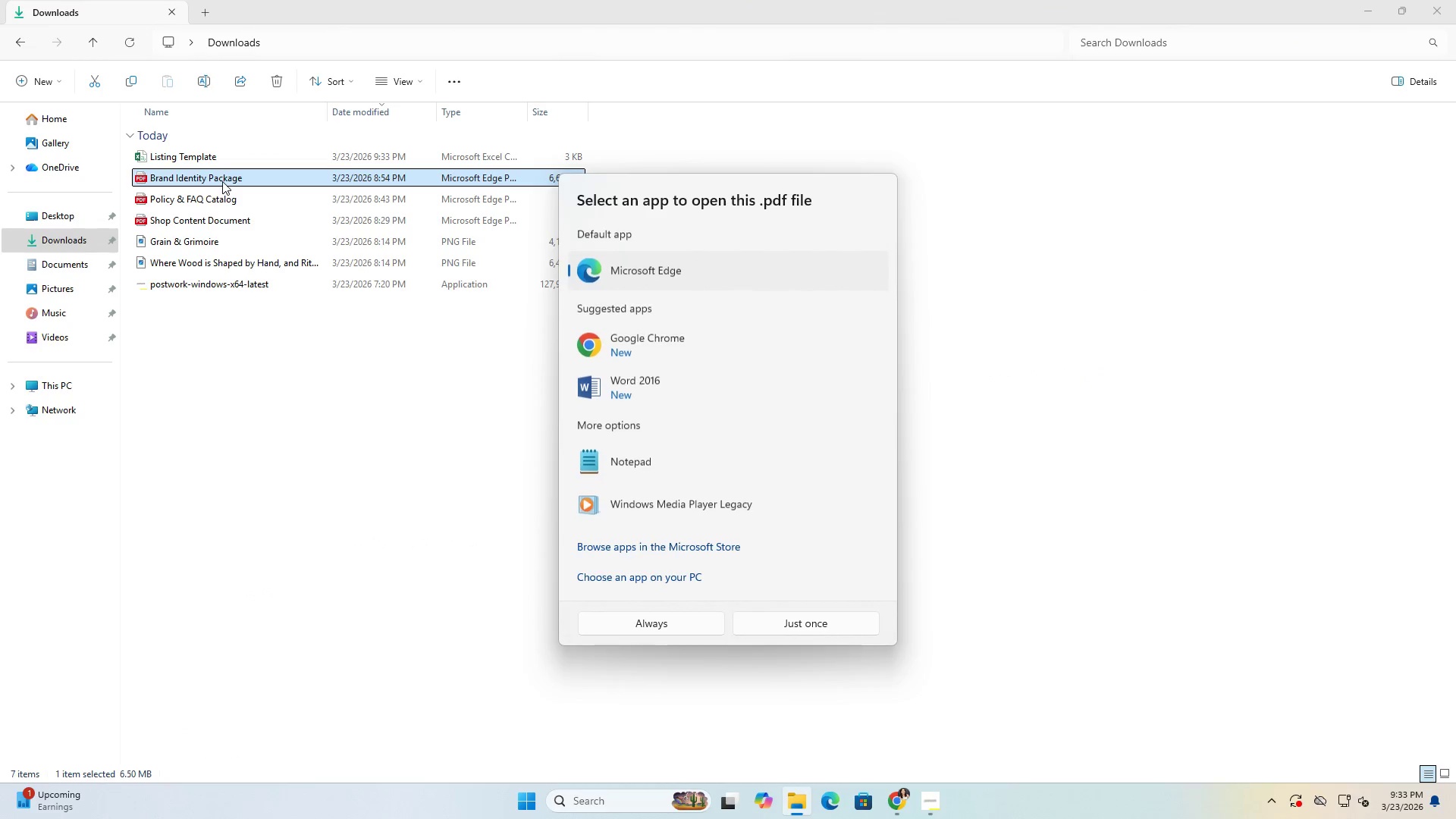 
left_click([704, 626])
 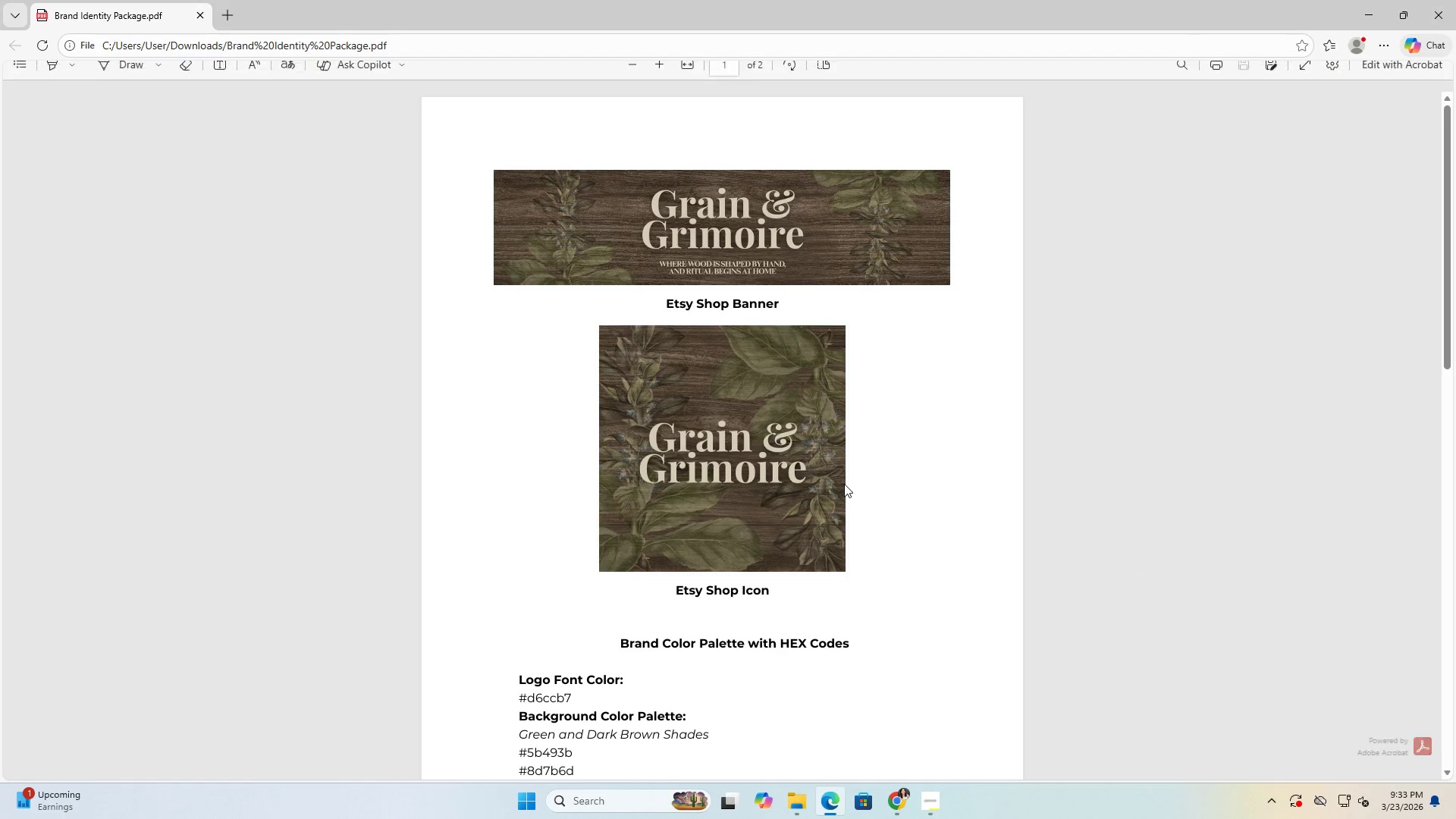 
key(Alt+AltLeft)
 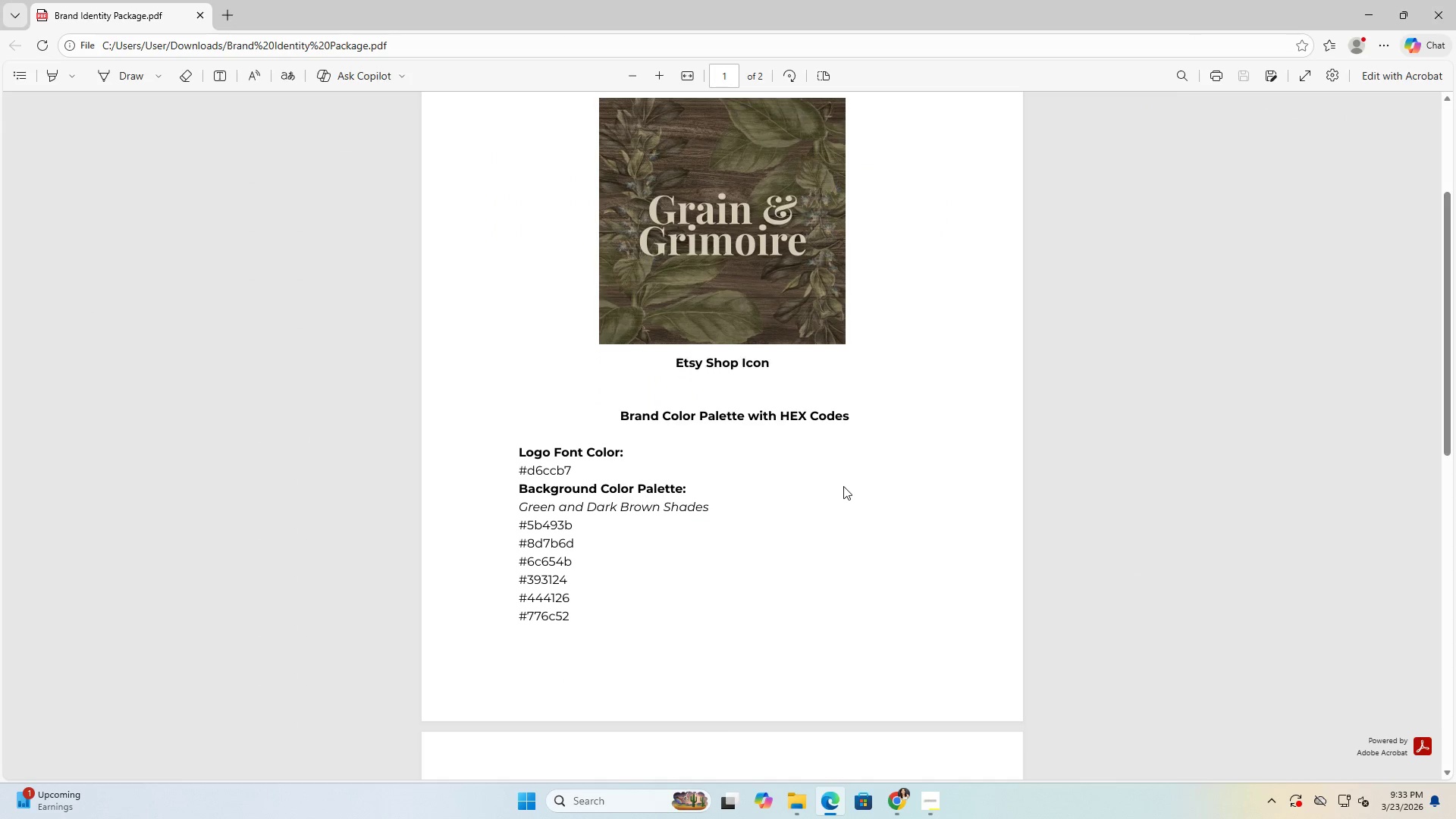 
key(Alt+Tab)
 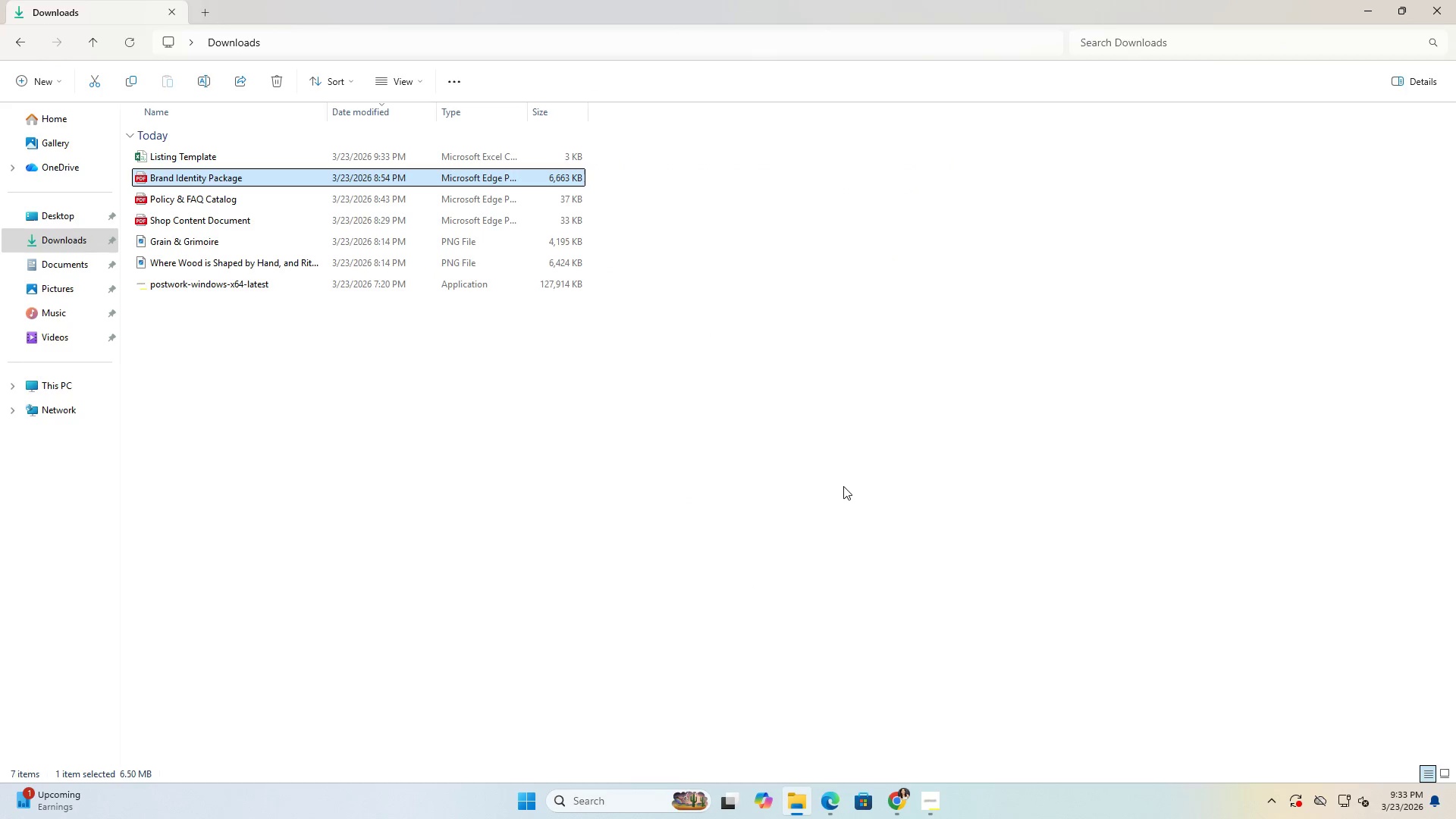 
scroll: coordinate [843, 485], scroll_direction: down, amount: 3.0
 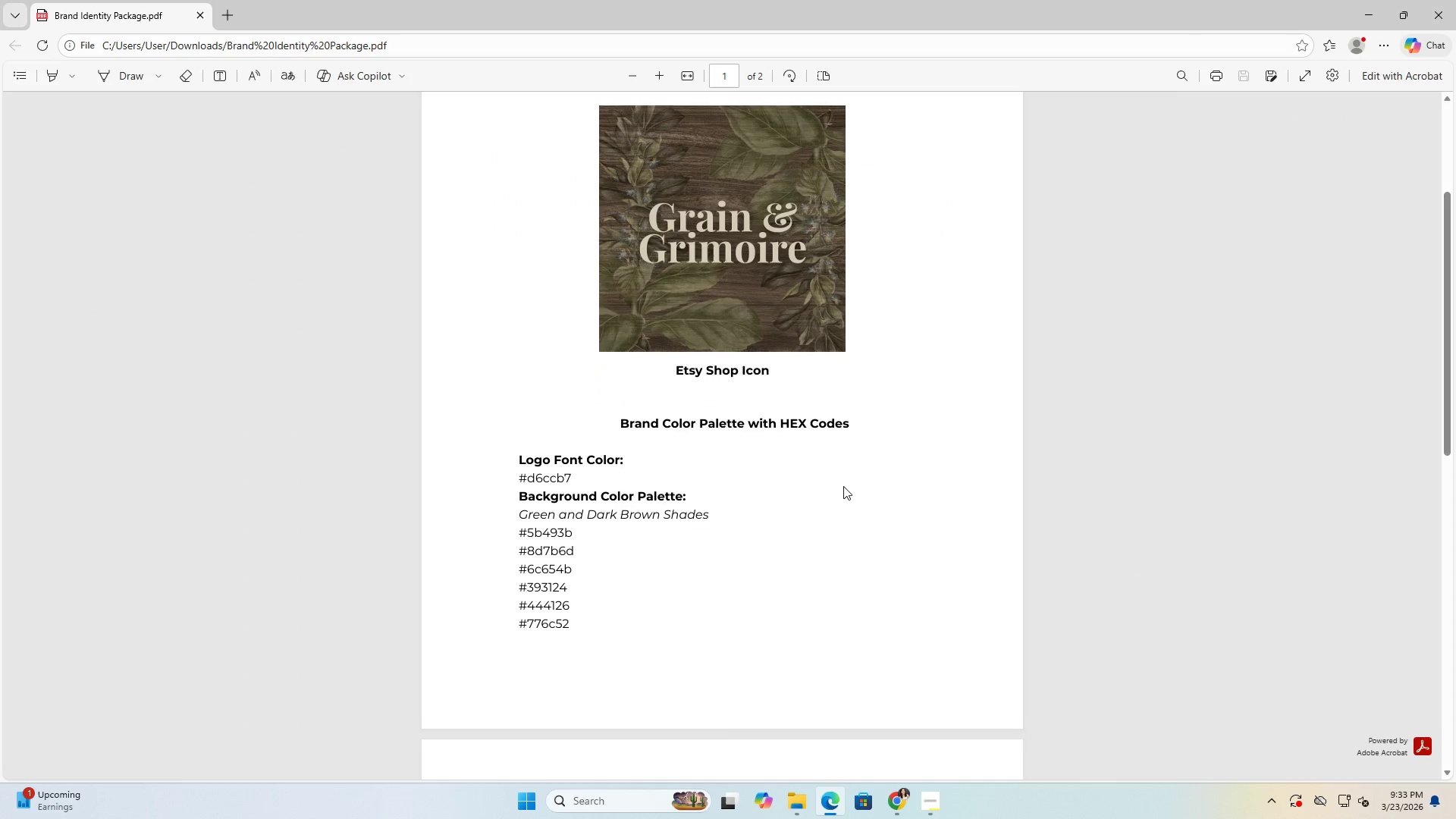 
key(Alt+Tab)
 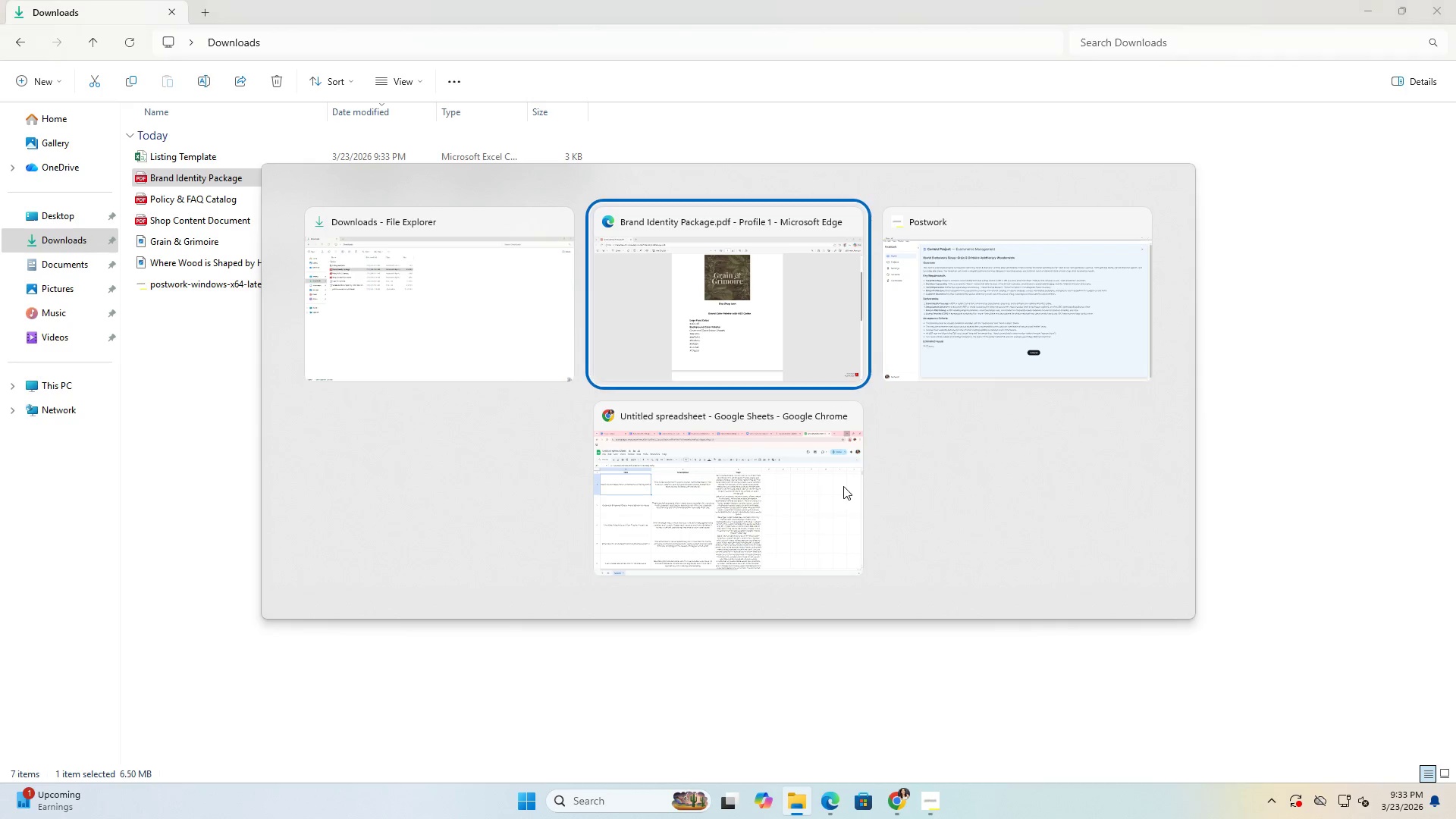 
key(Alt+Tab)